 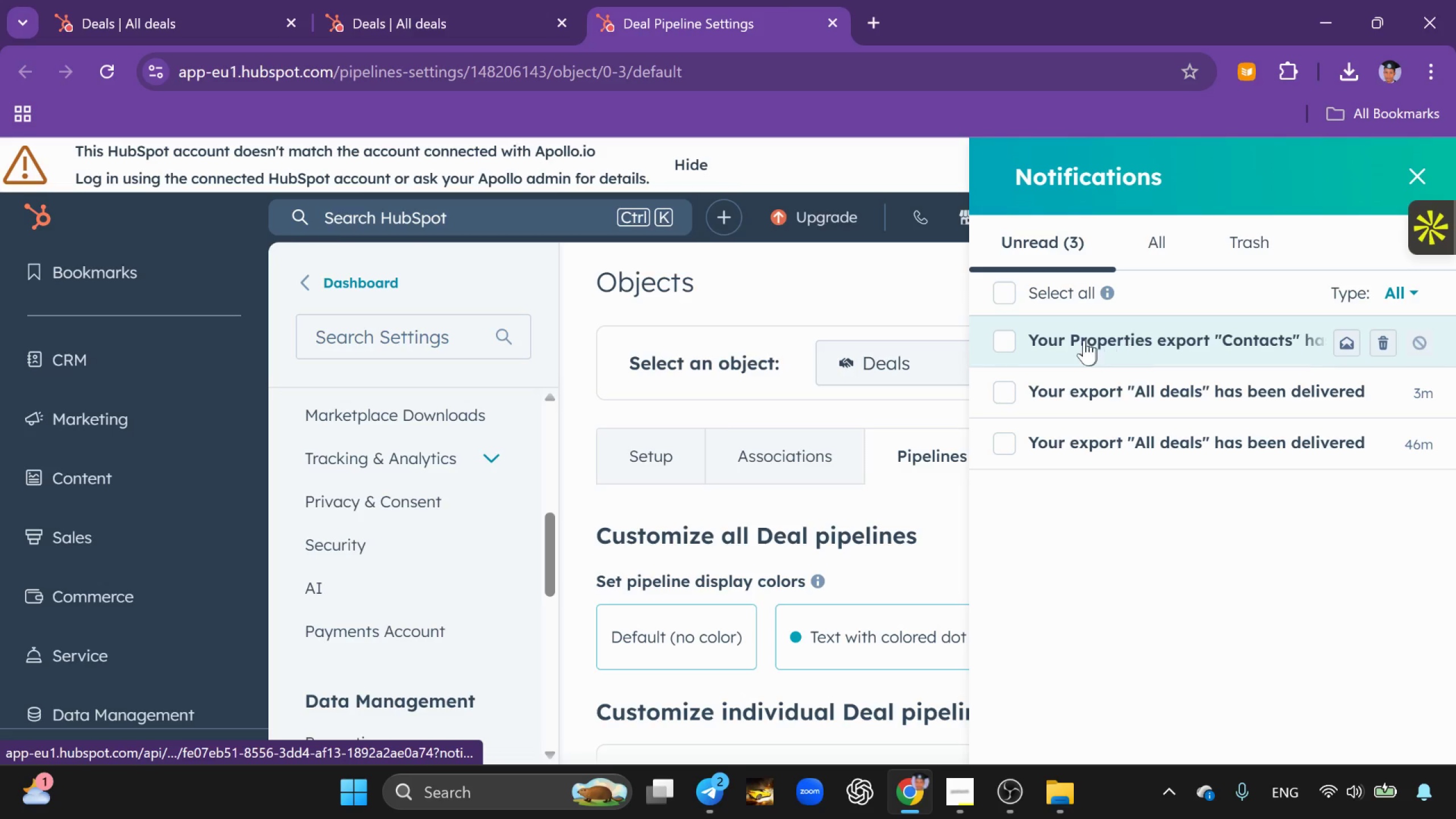 
left_click([1027, 787])
 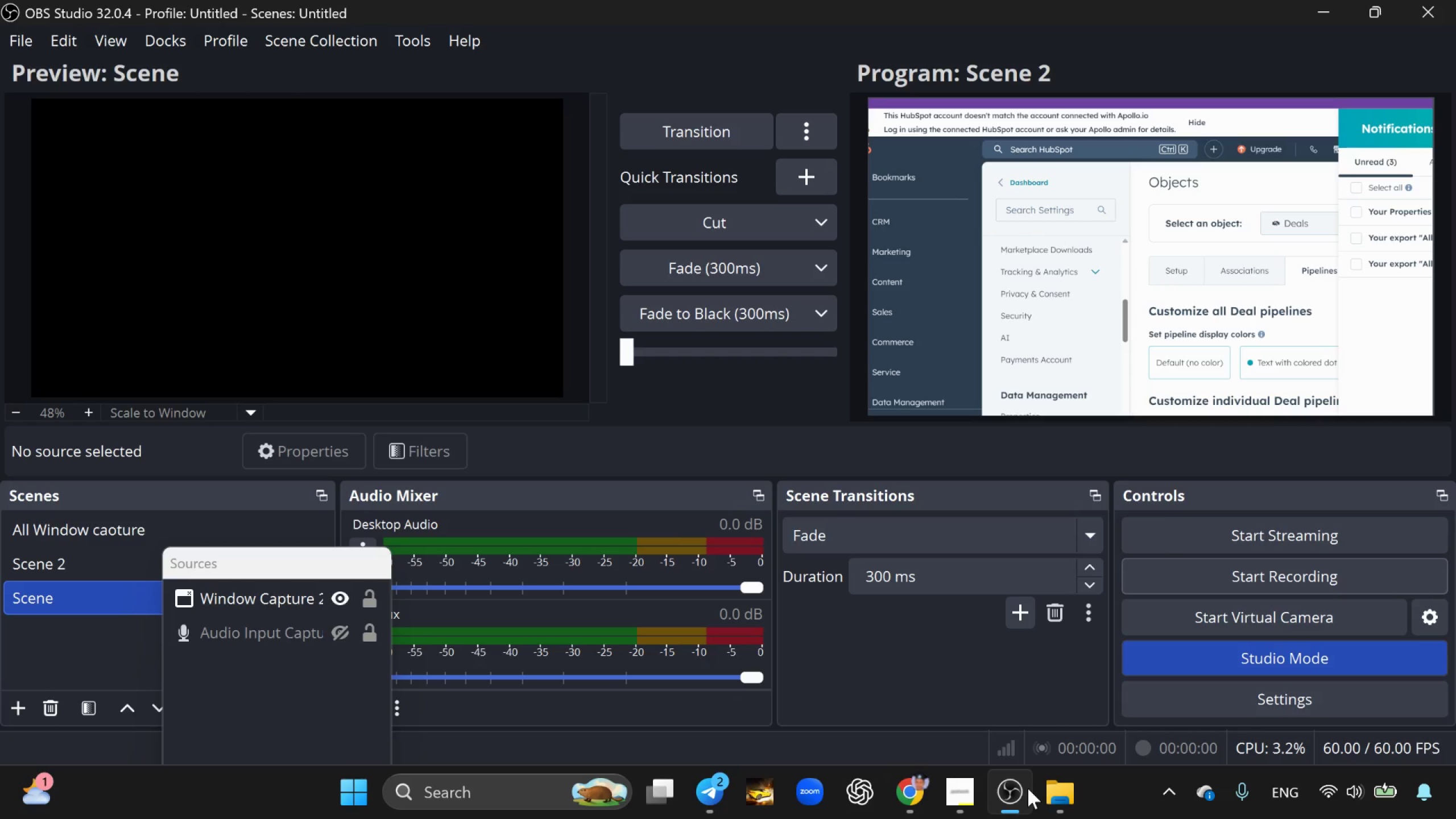 
left_click([1028, 789])
 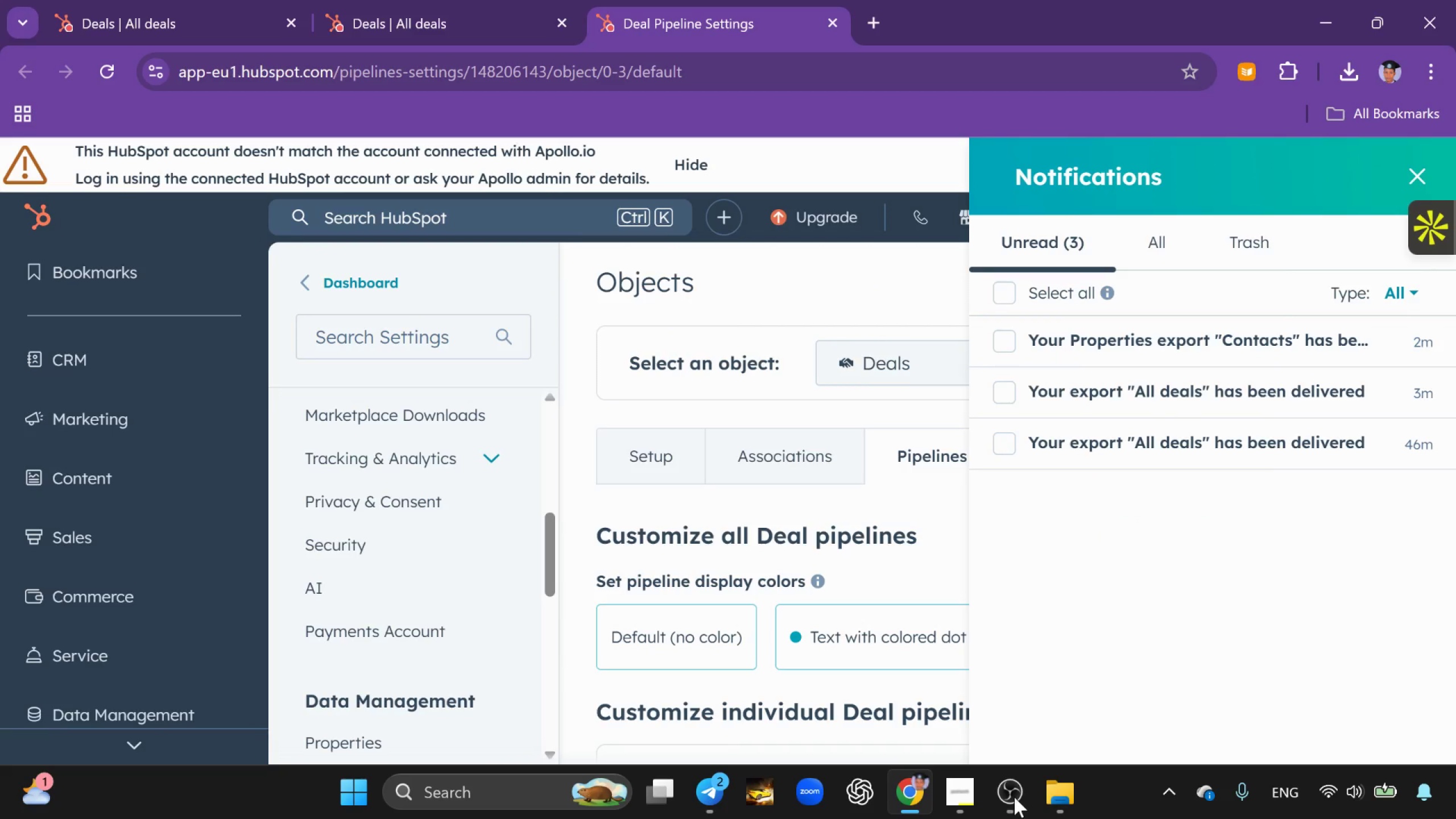 
left_click([1014, 797])
 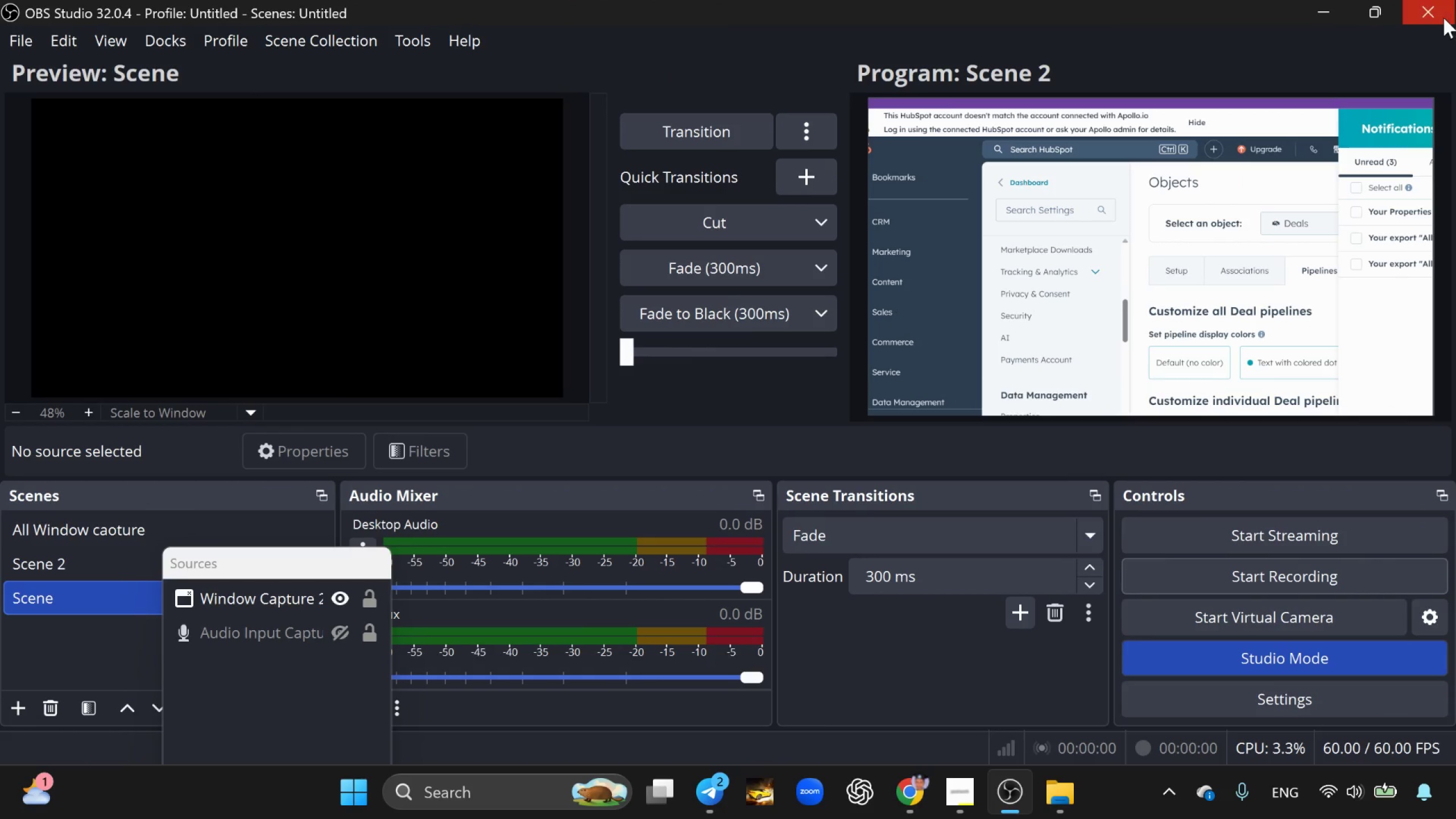 
left_click([1443, 18])